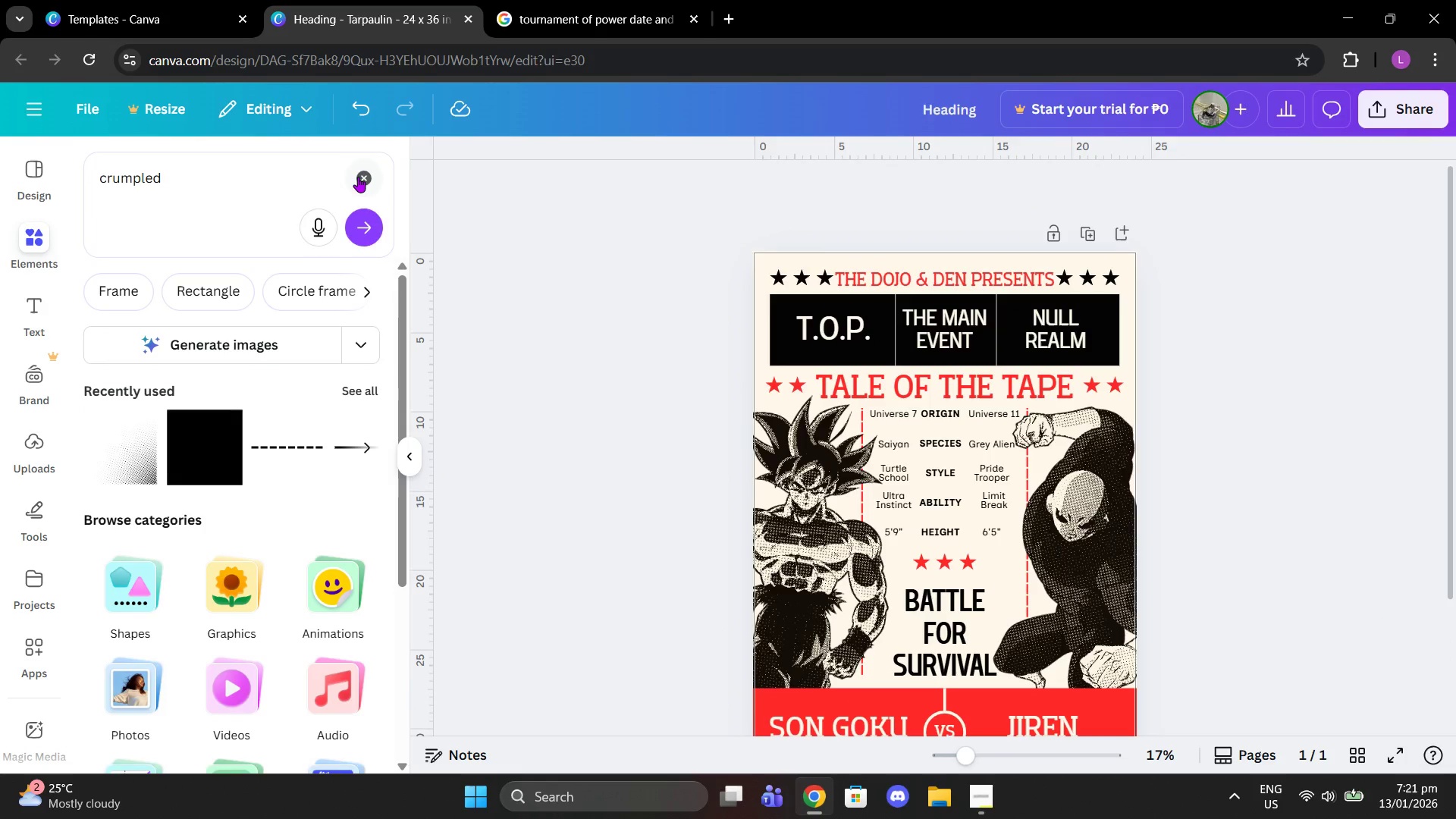 
scroll: coordinate [1245, 527], scroll_direction: up, amount: 2.0
 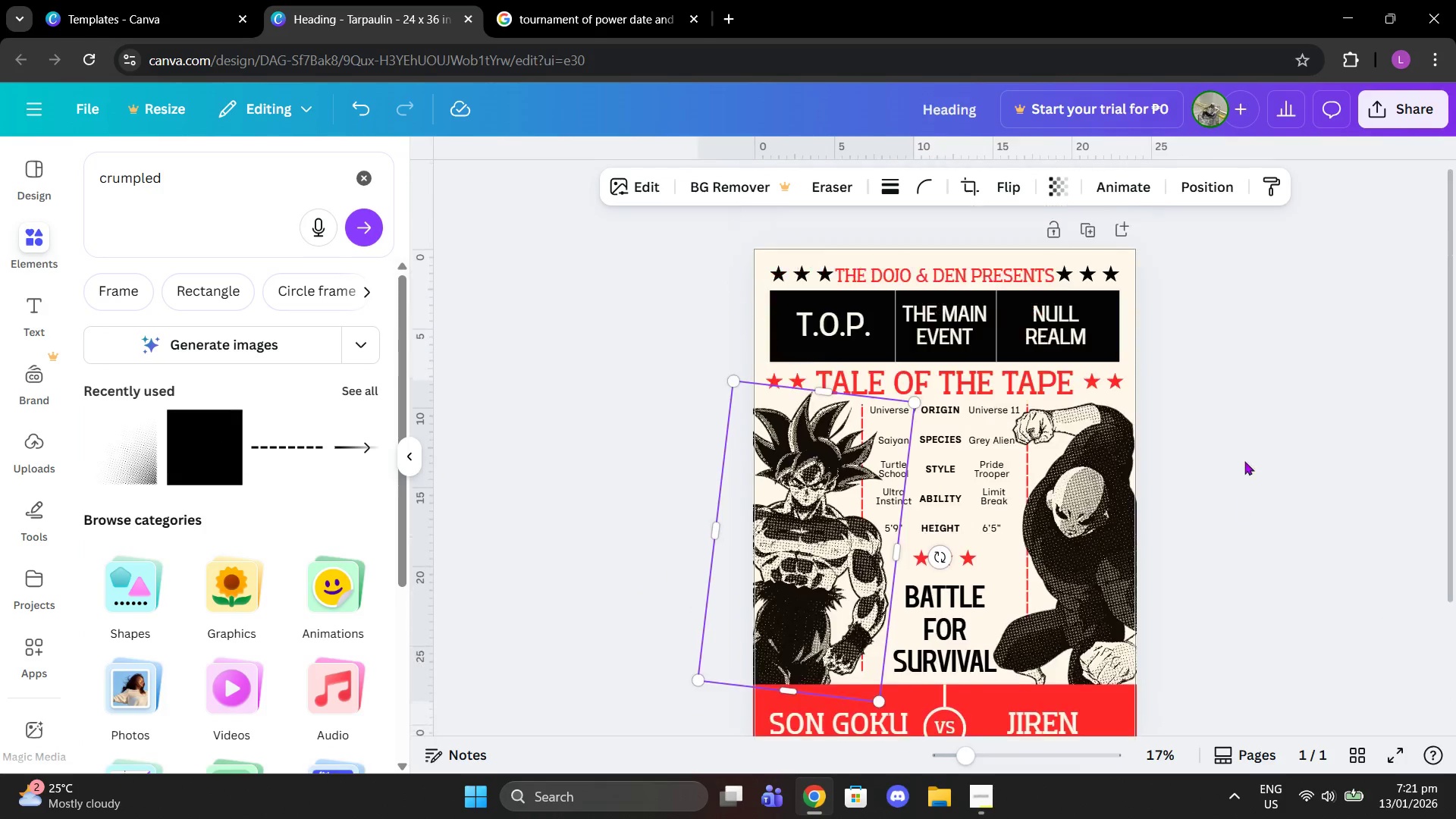 
double_click([262, 195])
 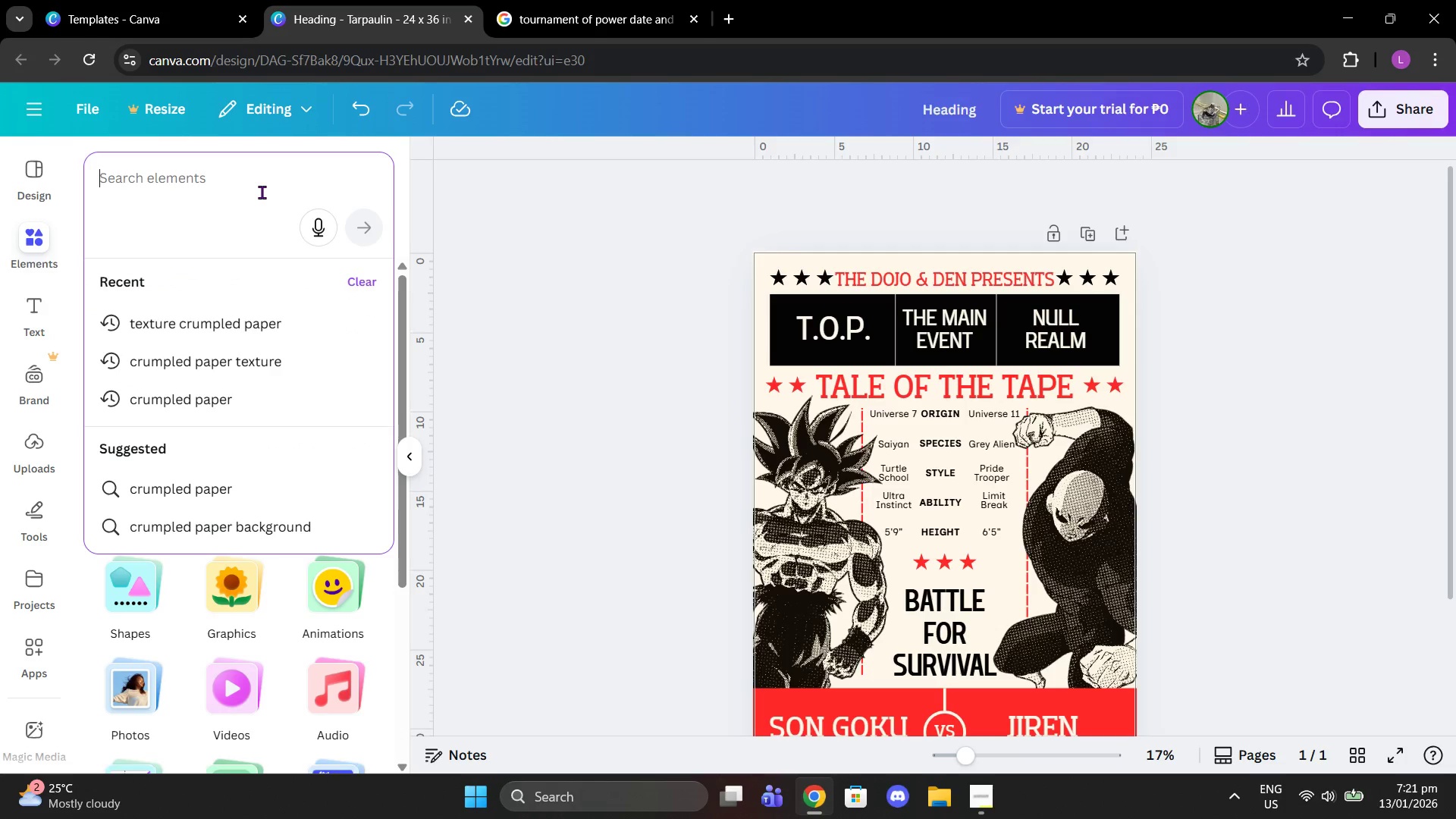 
left_click([599, 288])
 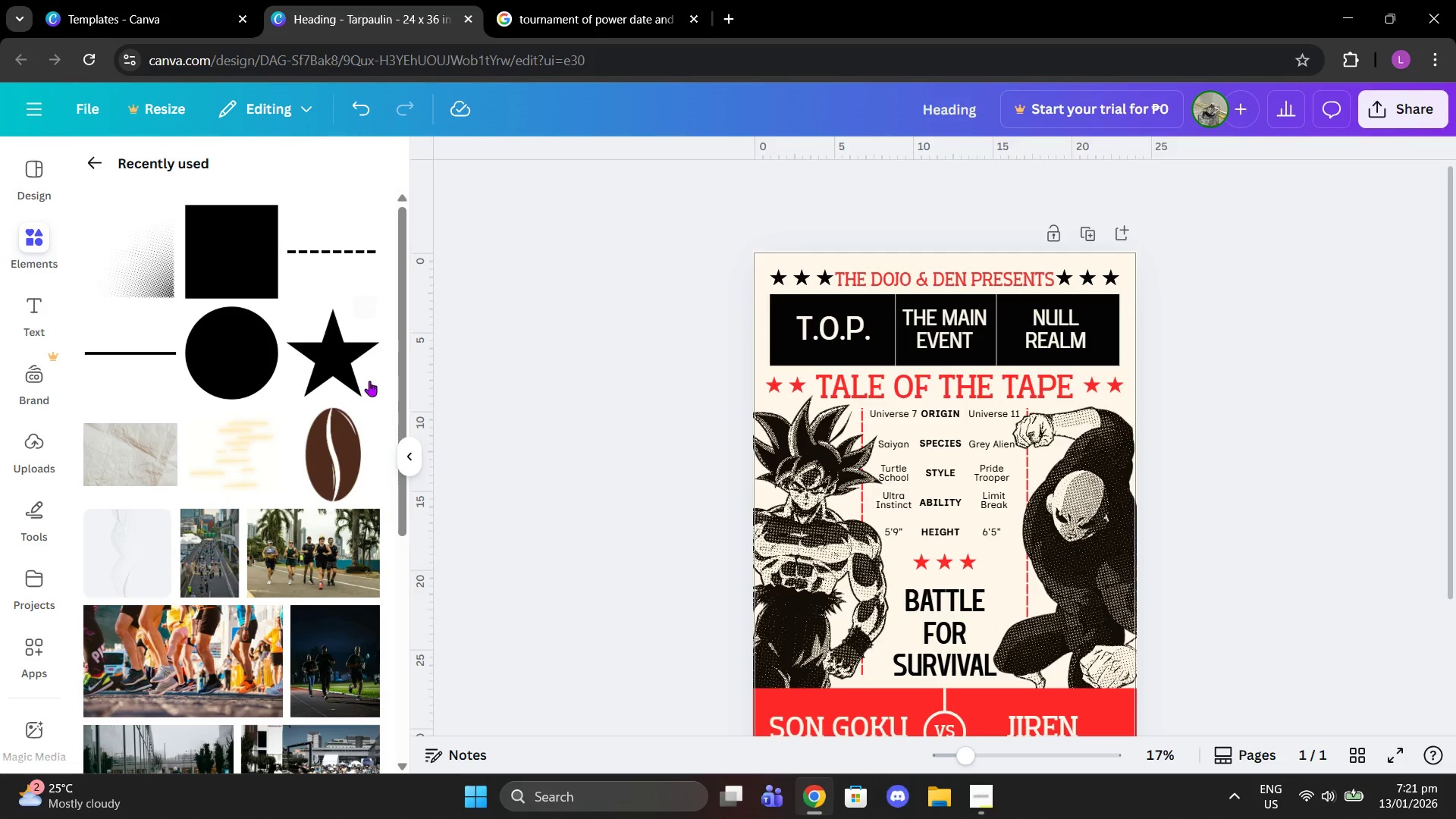 
left_click([103, 451])
 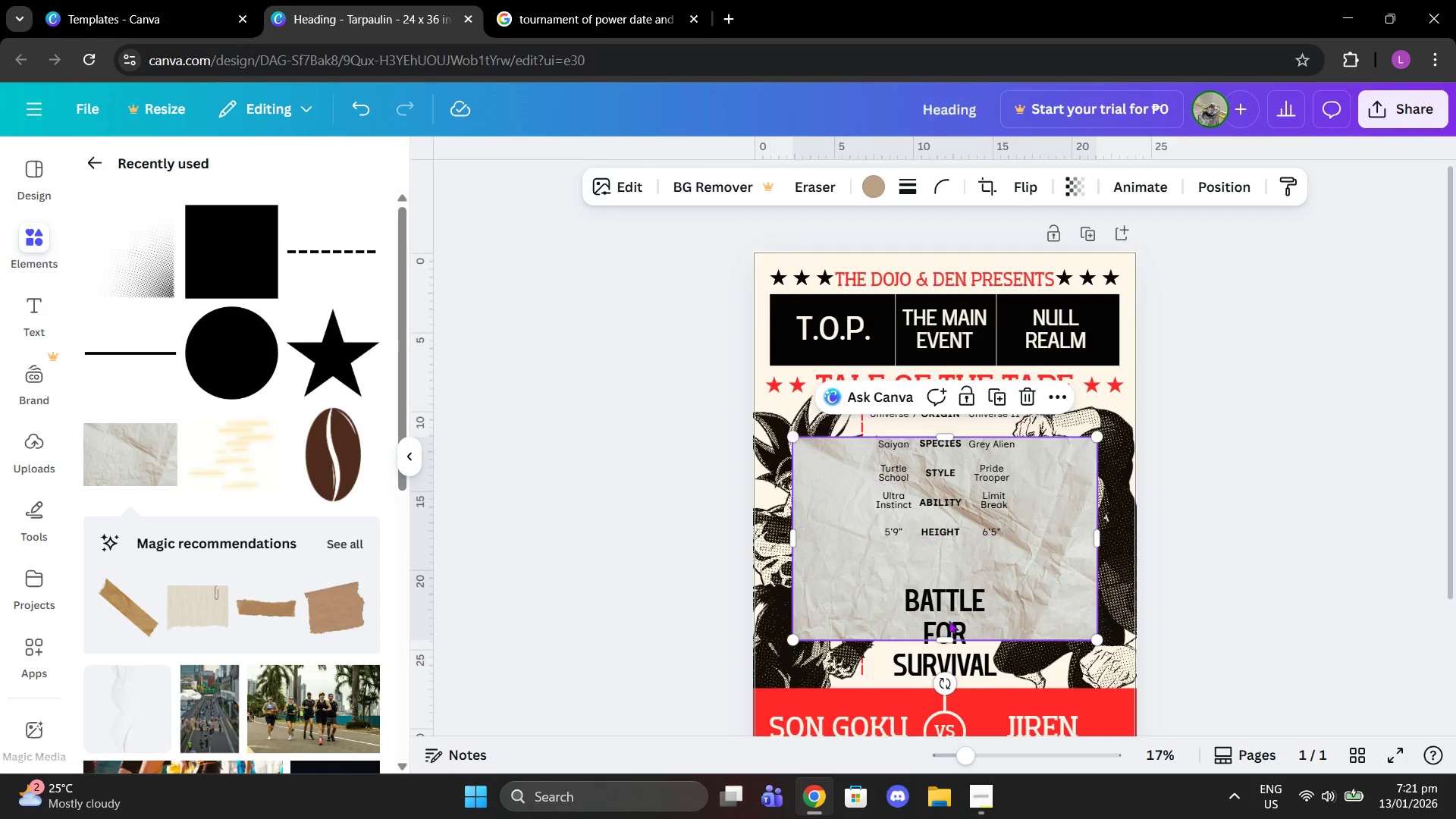 
left_click_drag(start_coordinate=[950, 680], to_coordinate=[670, 547])
 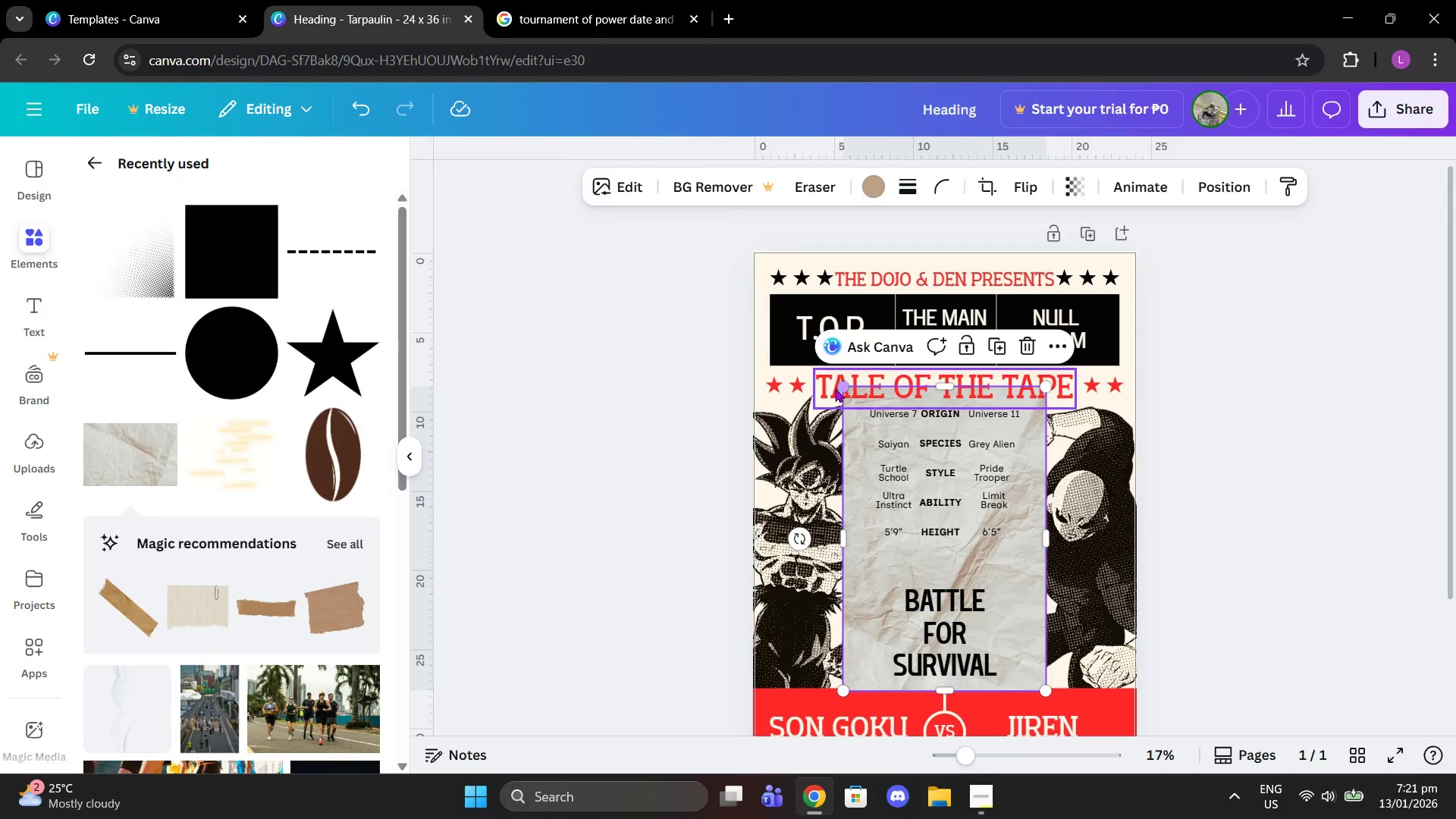 
left_click([835, 388])
 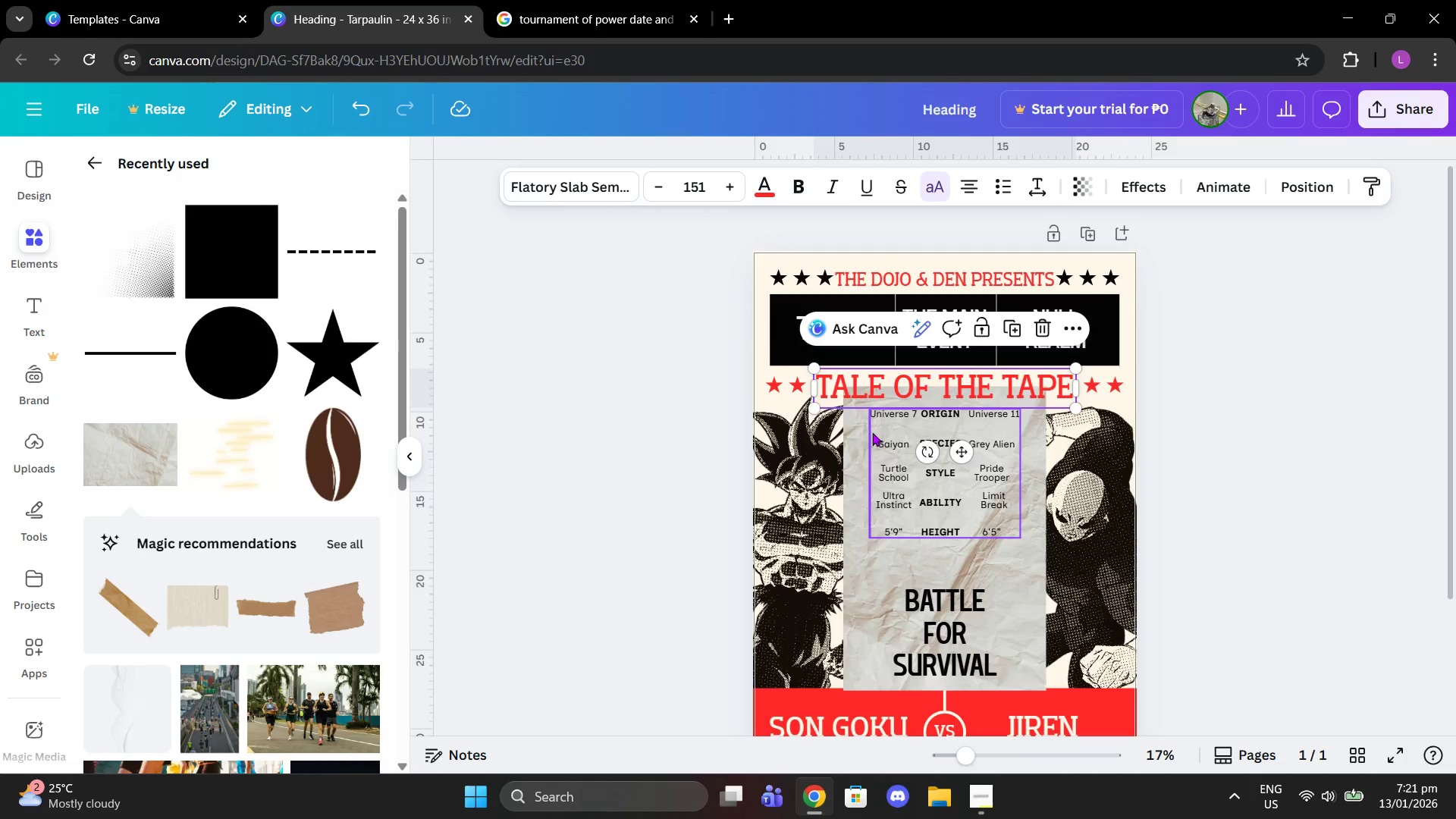 
left_click([855, 438])
 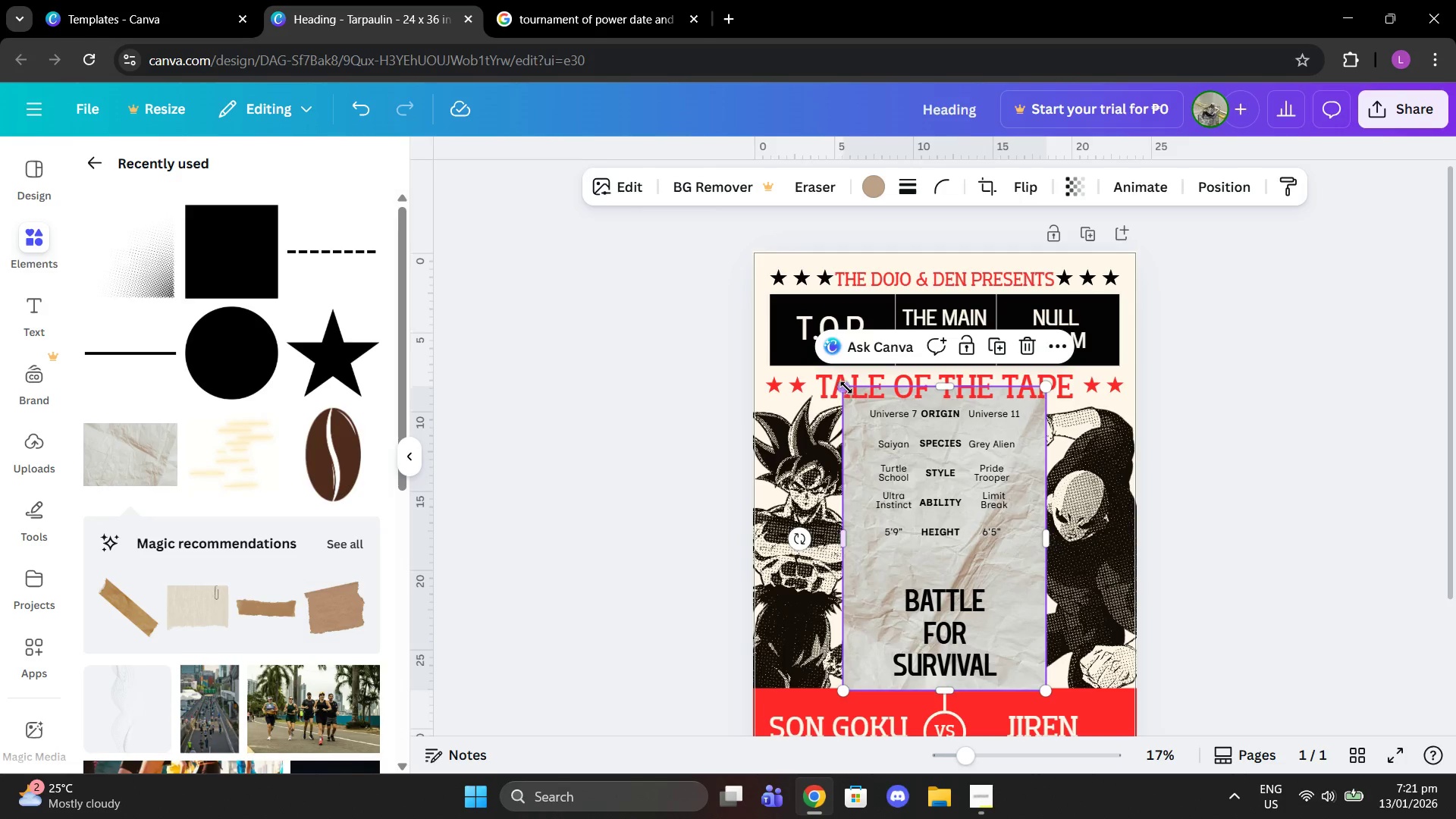 
left_click_drag(start_coordinate=[846, 386], to_coordinate=[717, 272])
 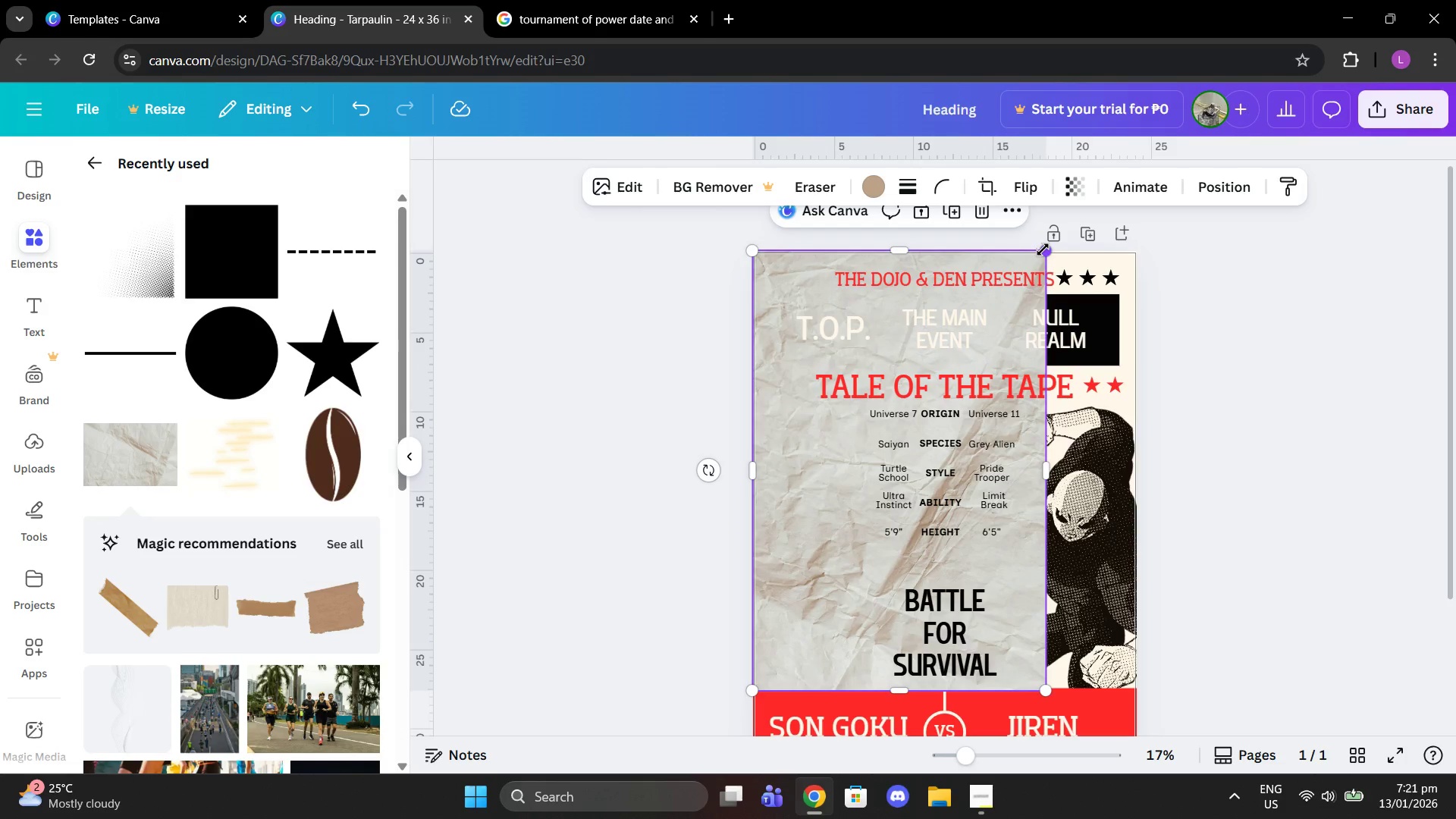 
left_click_drag(start_coordinate=[1043, 249], to_coordinate=[1244, 189])
 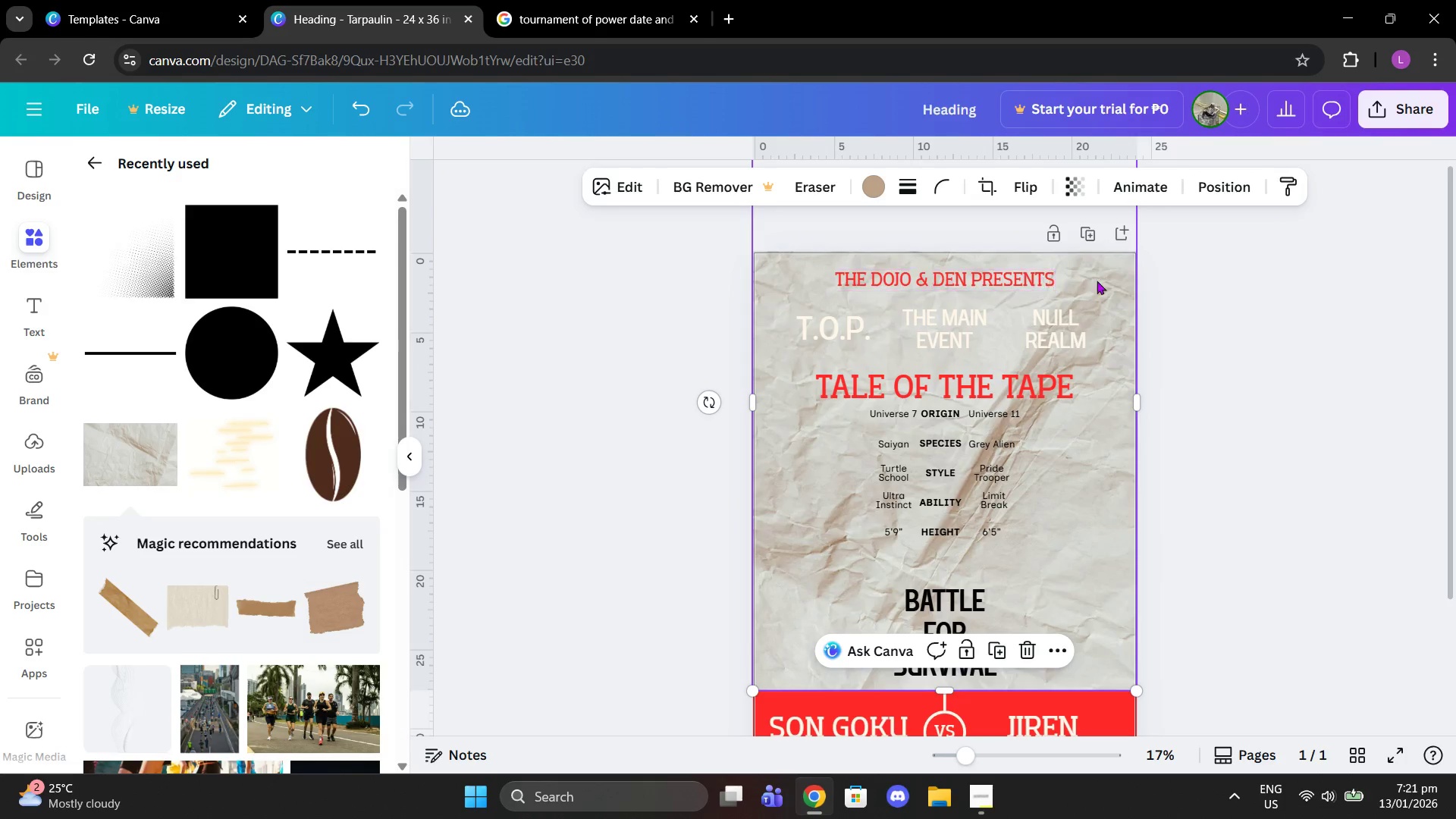 
left_click_drag(start_coordinate=[1099, 281], to_coordinate=[1099, 416])
 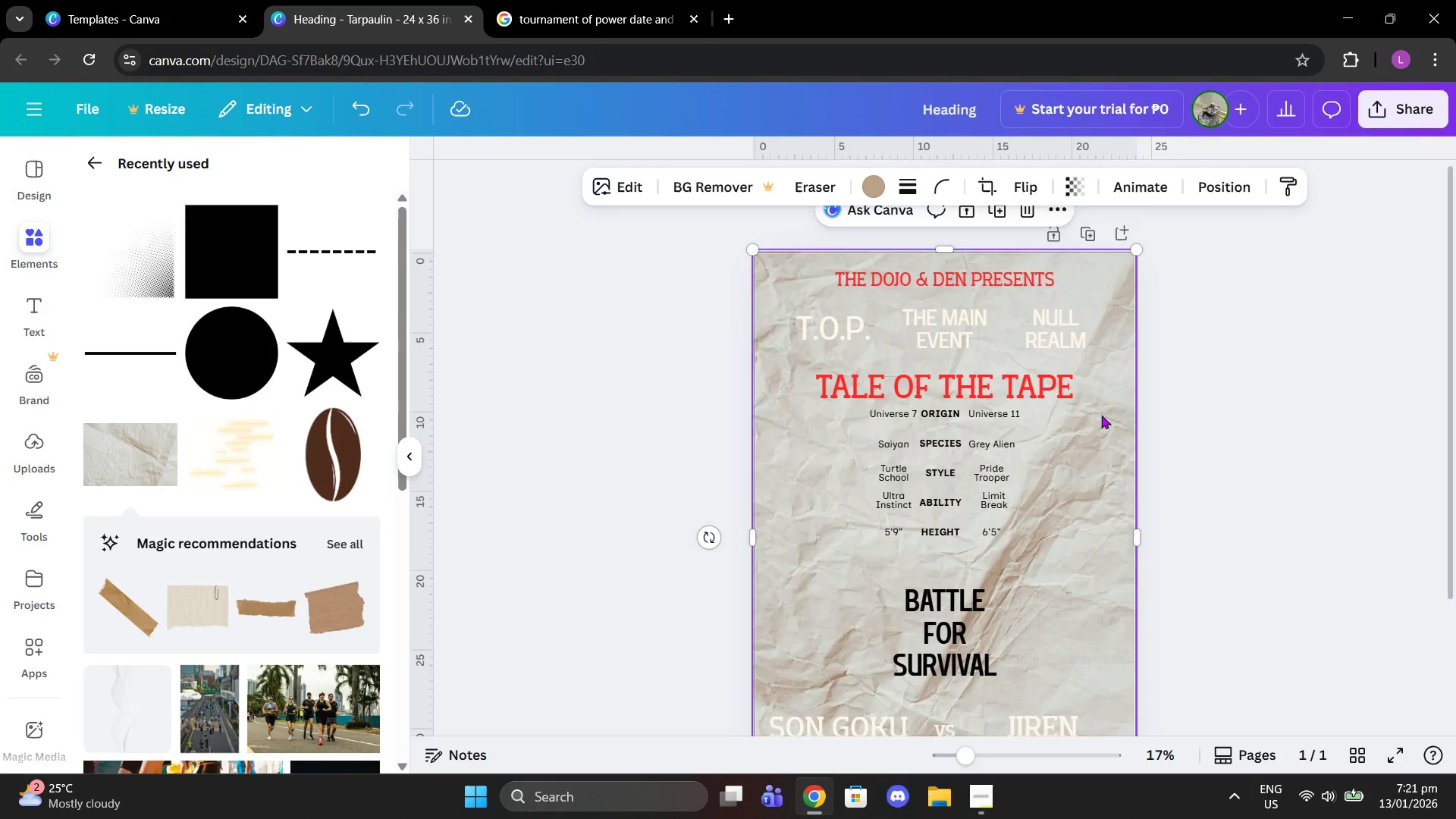 
scroll: coordinate [1101, 415], scroll_direction: down, amount: 3.0
 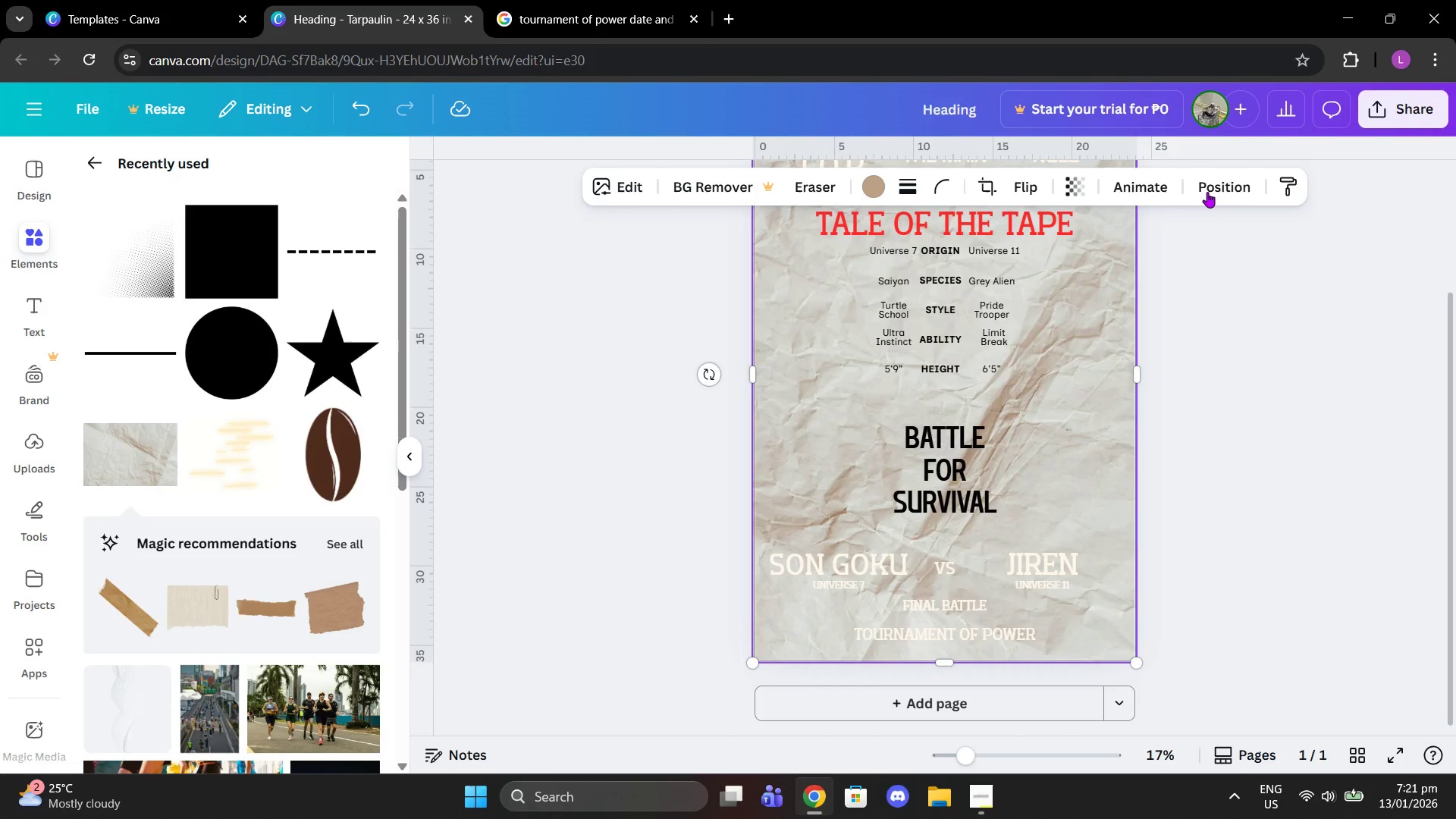 
left_click([1206, 186])
 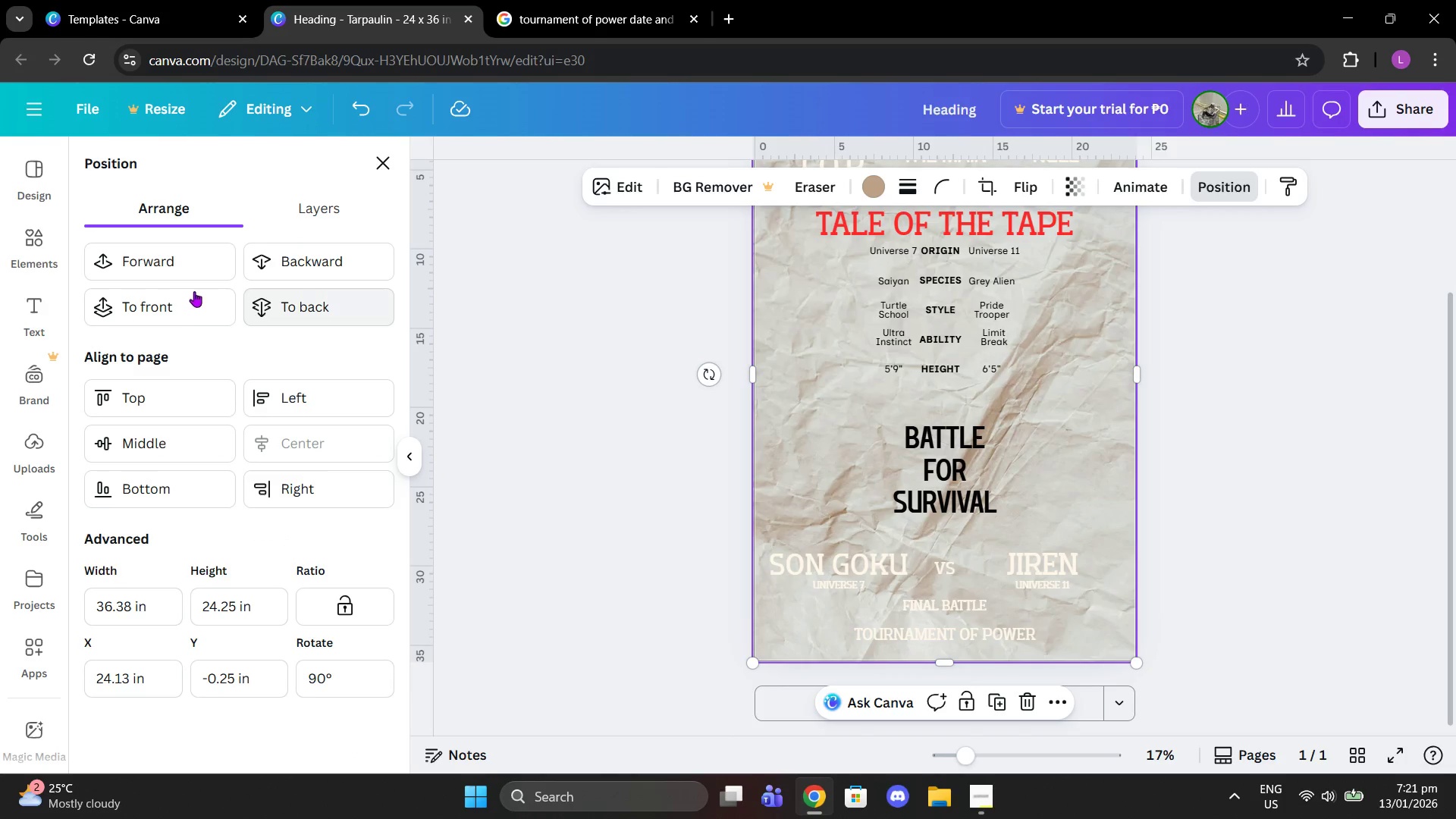 
left_click([180, 266])
 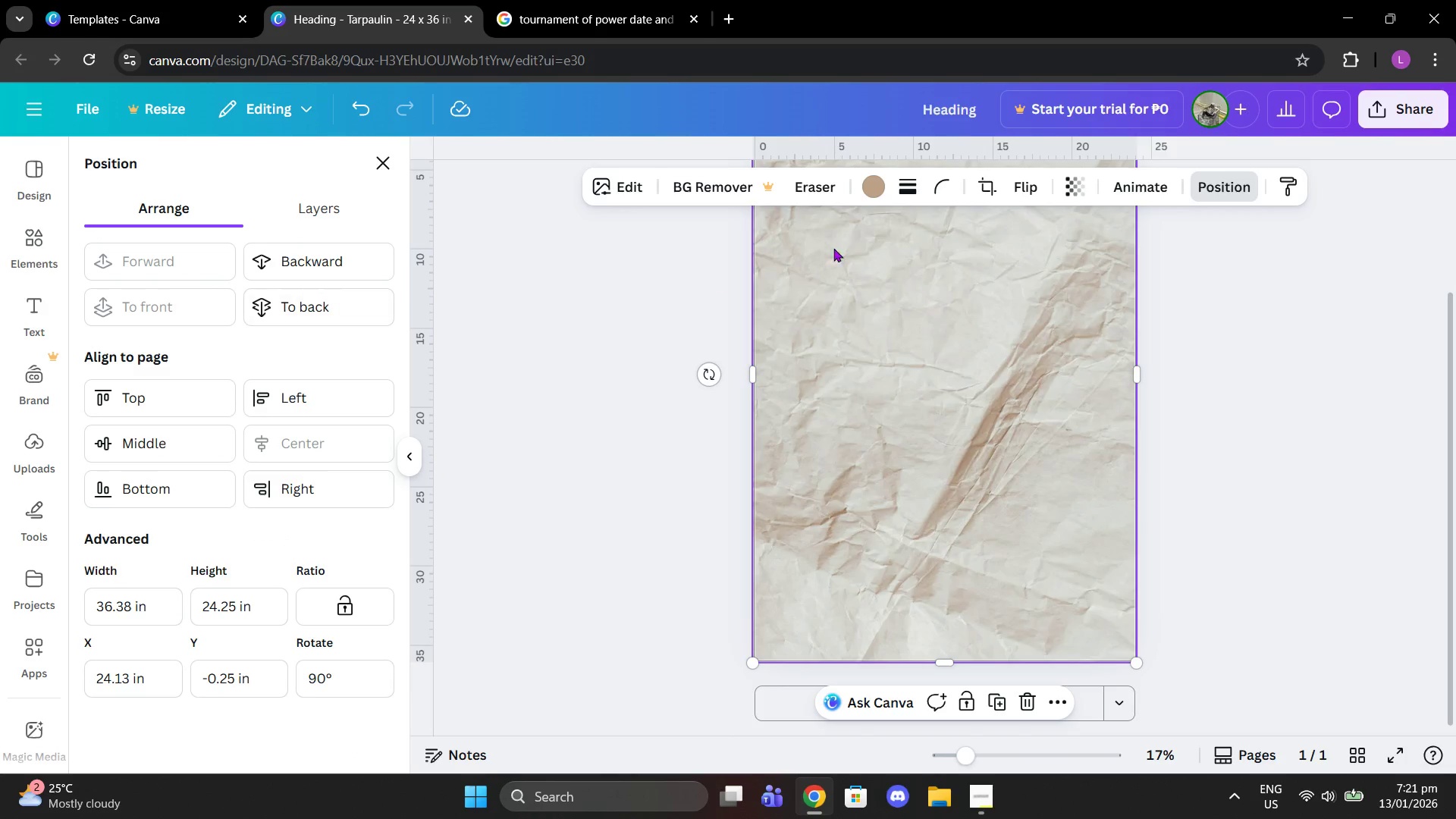 
left_click([1076, 196])
 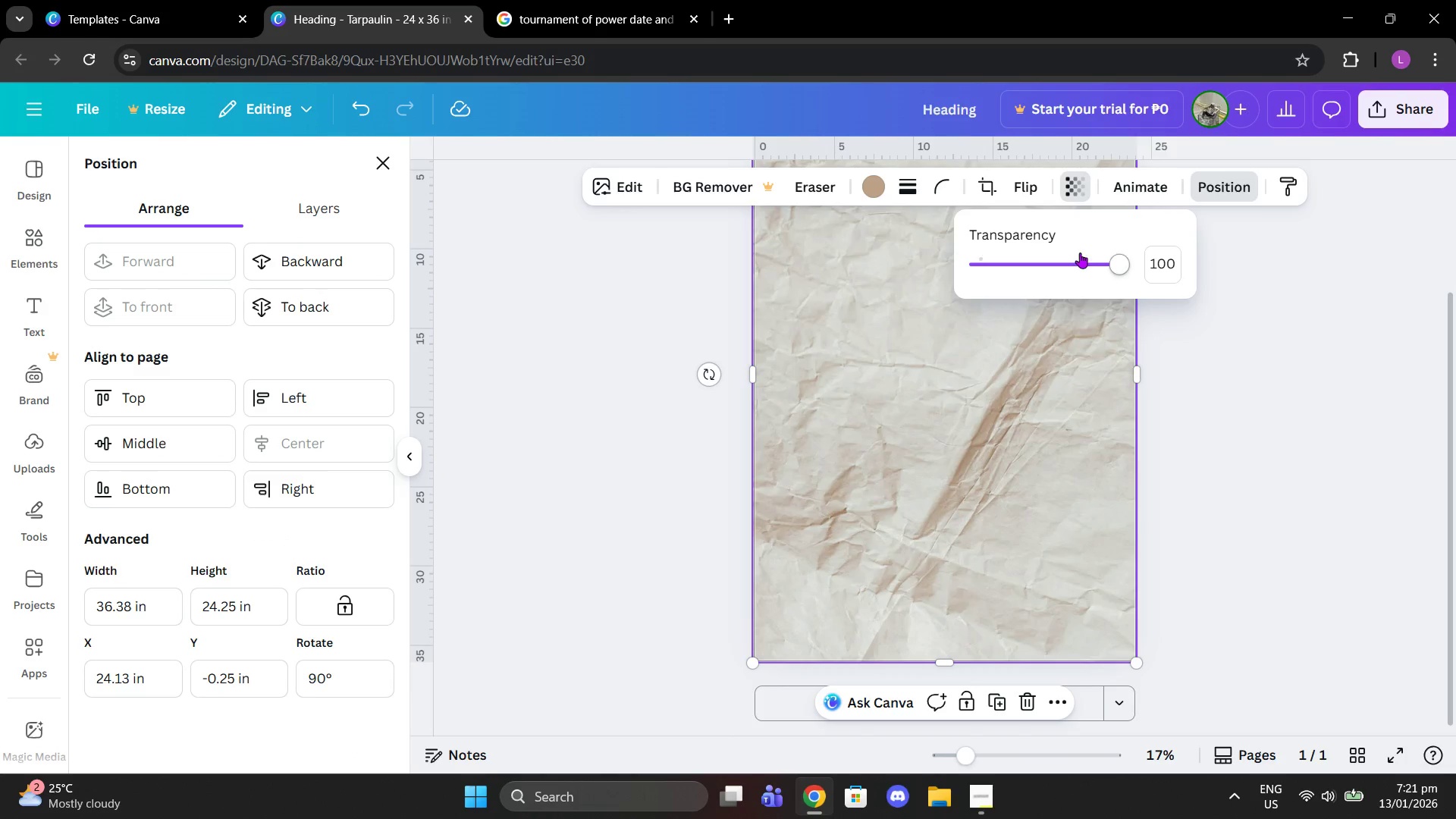 
left_click_drag(start_coordinate=[1084, 254], to_coordinate=[996, 258])
 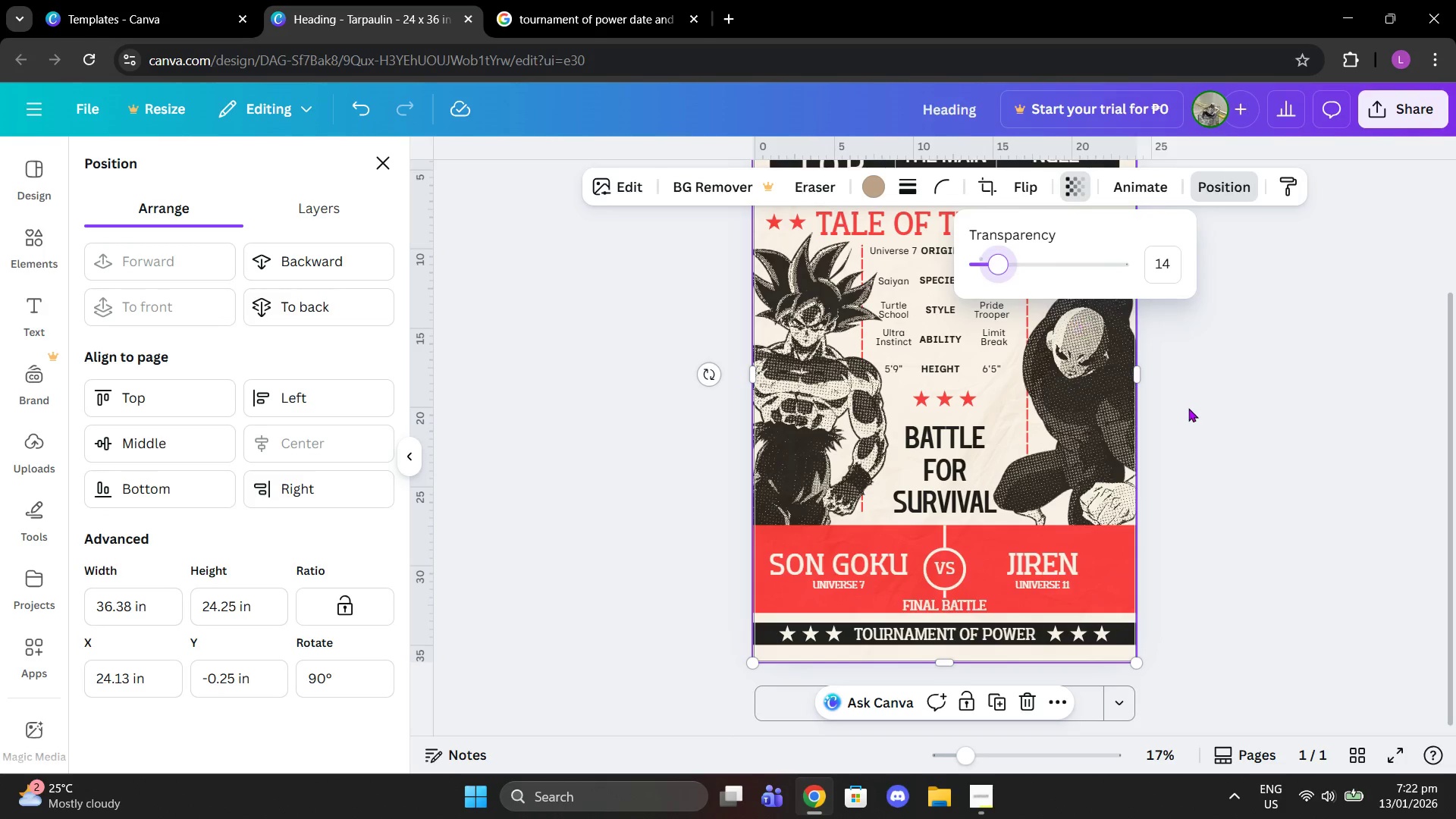 
left_click([1188, 408])
 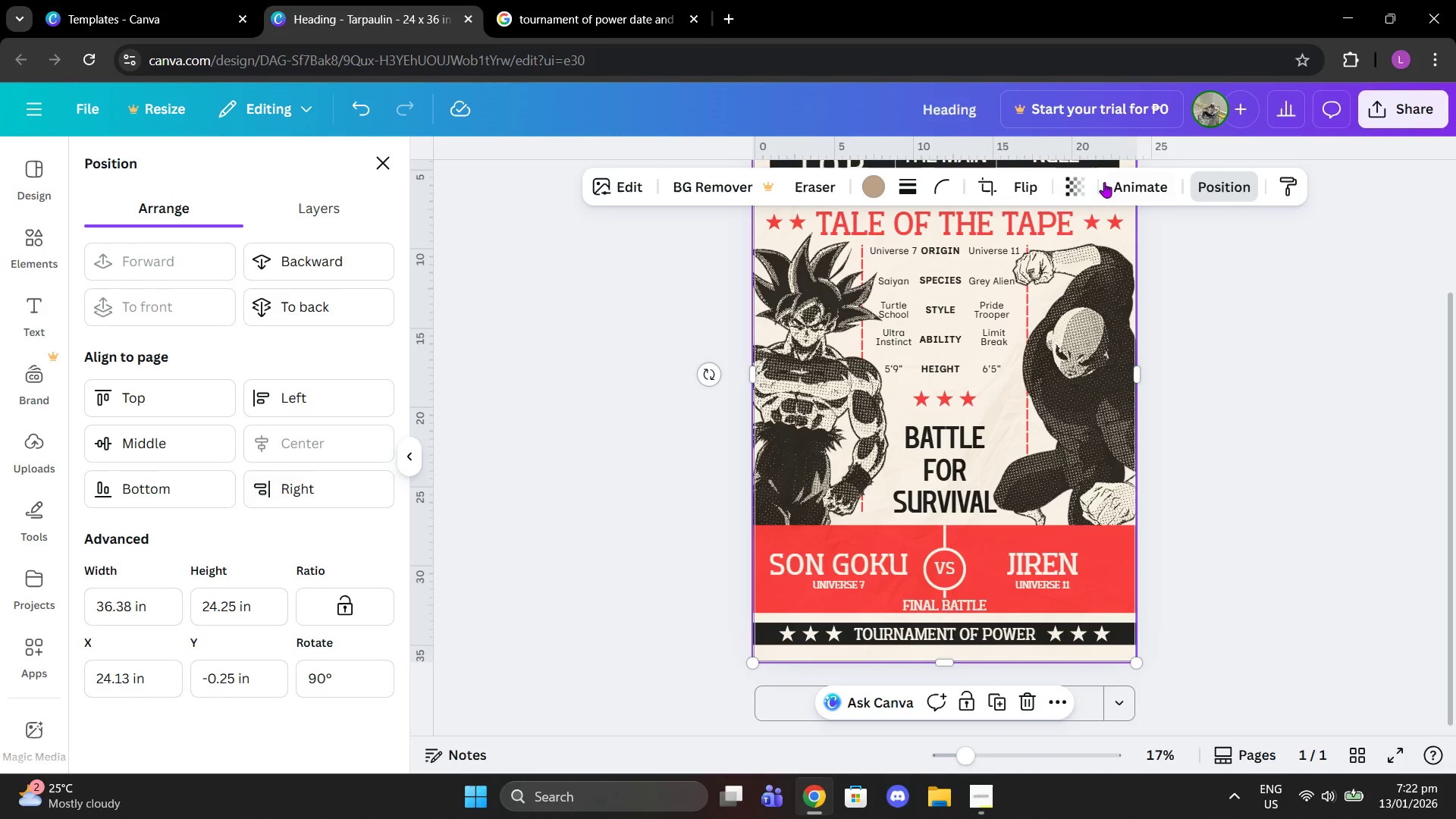 
left_click([1082, 181])
 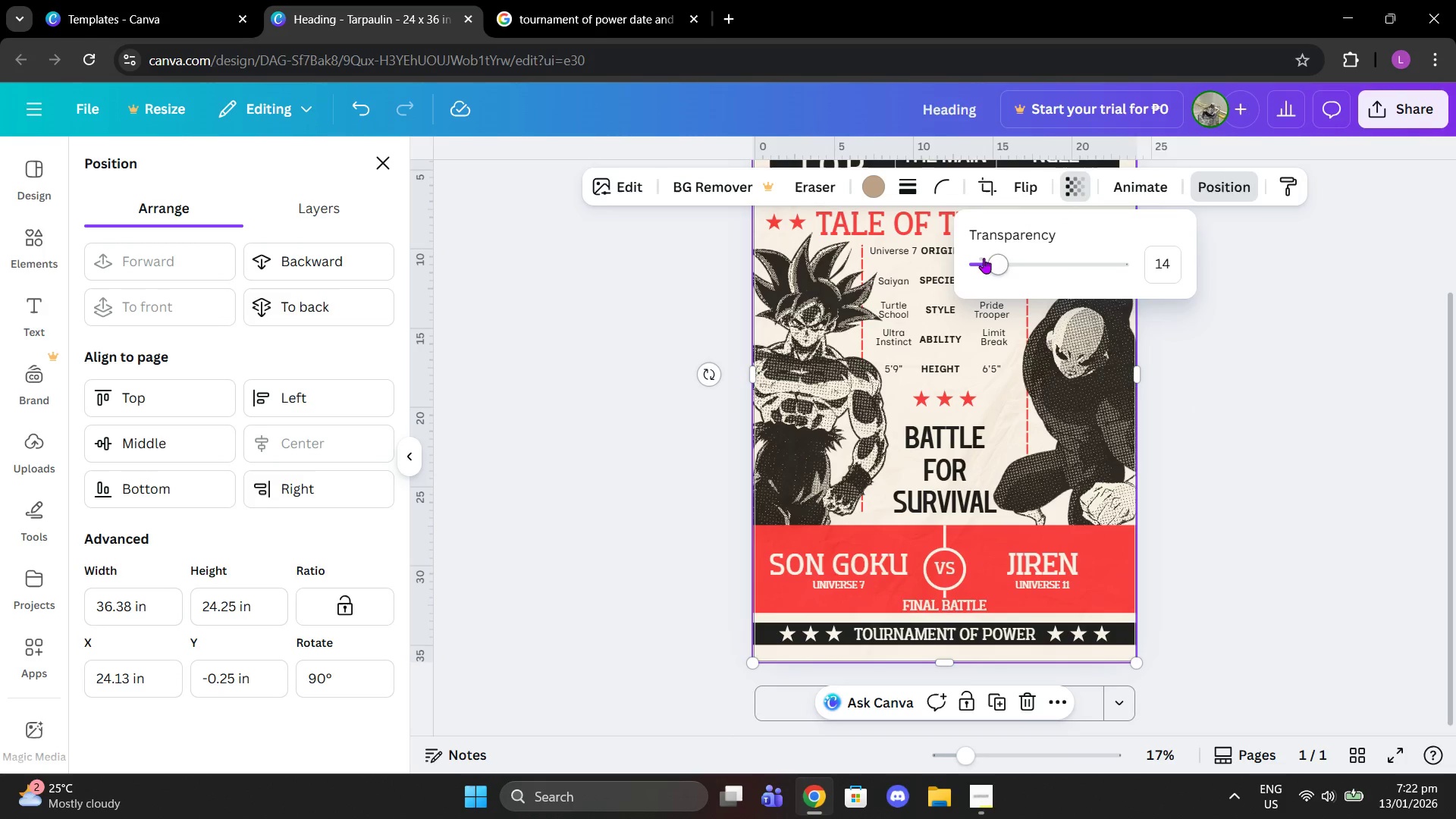 
left_click_drag(start_coordinate=[997, 264], to_coordinate=[1022, 290])
 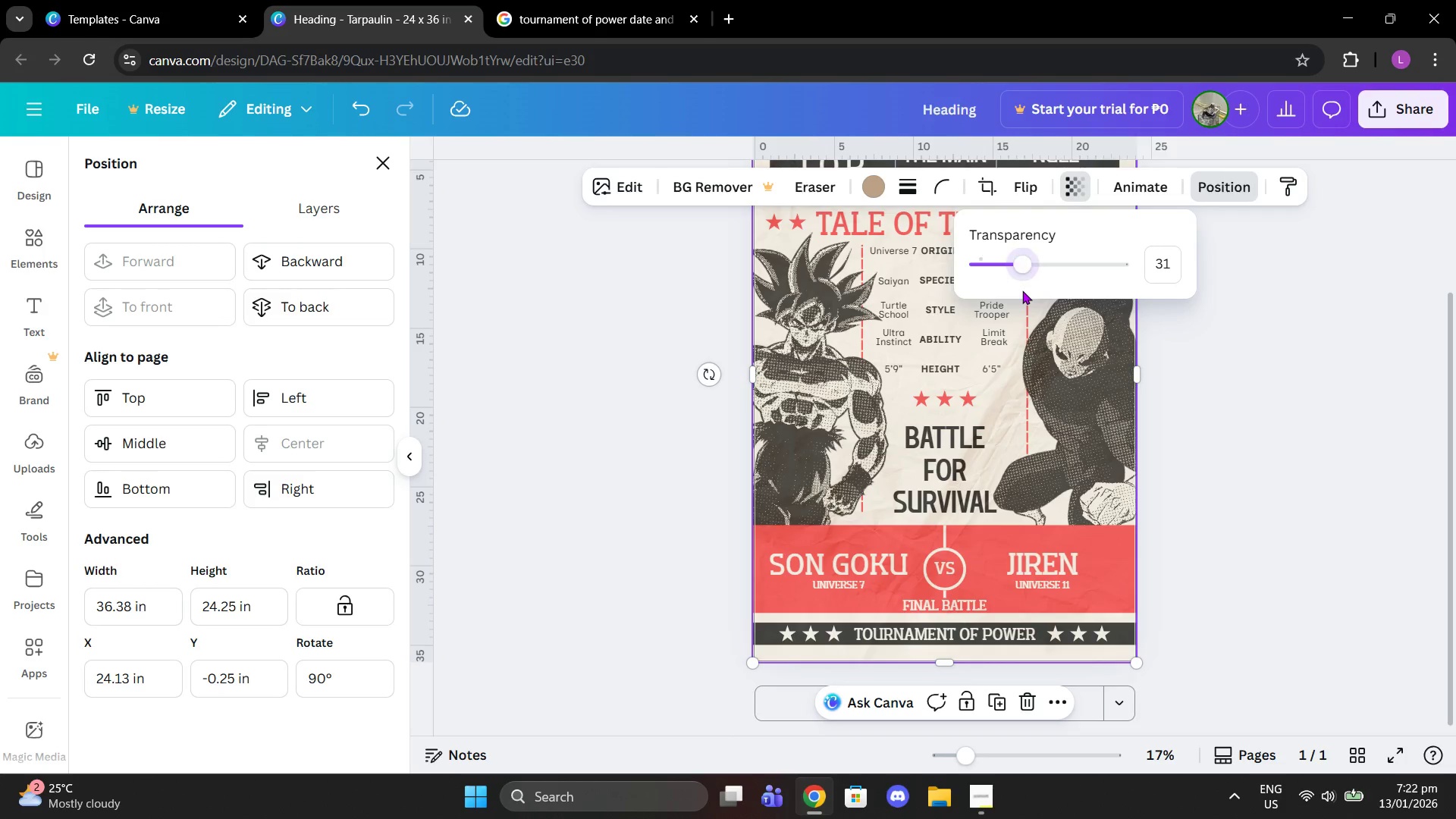 
left_click_drag(start_coordinate=[1022, 290], to_coordinate=[1018, 290])
 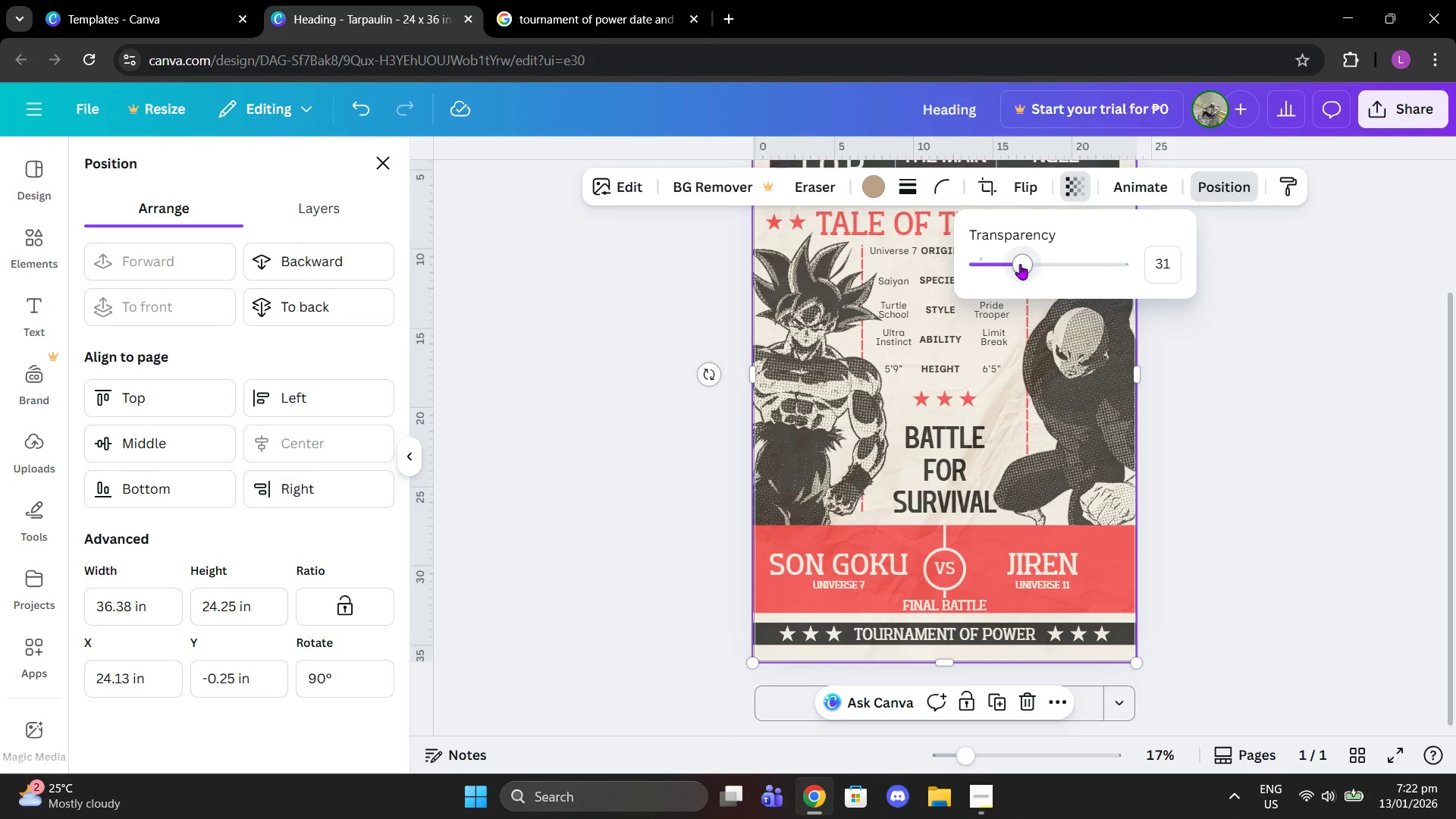 
left_click_drag(start_coordinate=[1020, 264], to_coordinate=[1012, 262])
 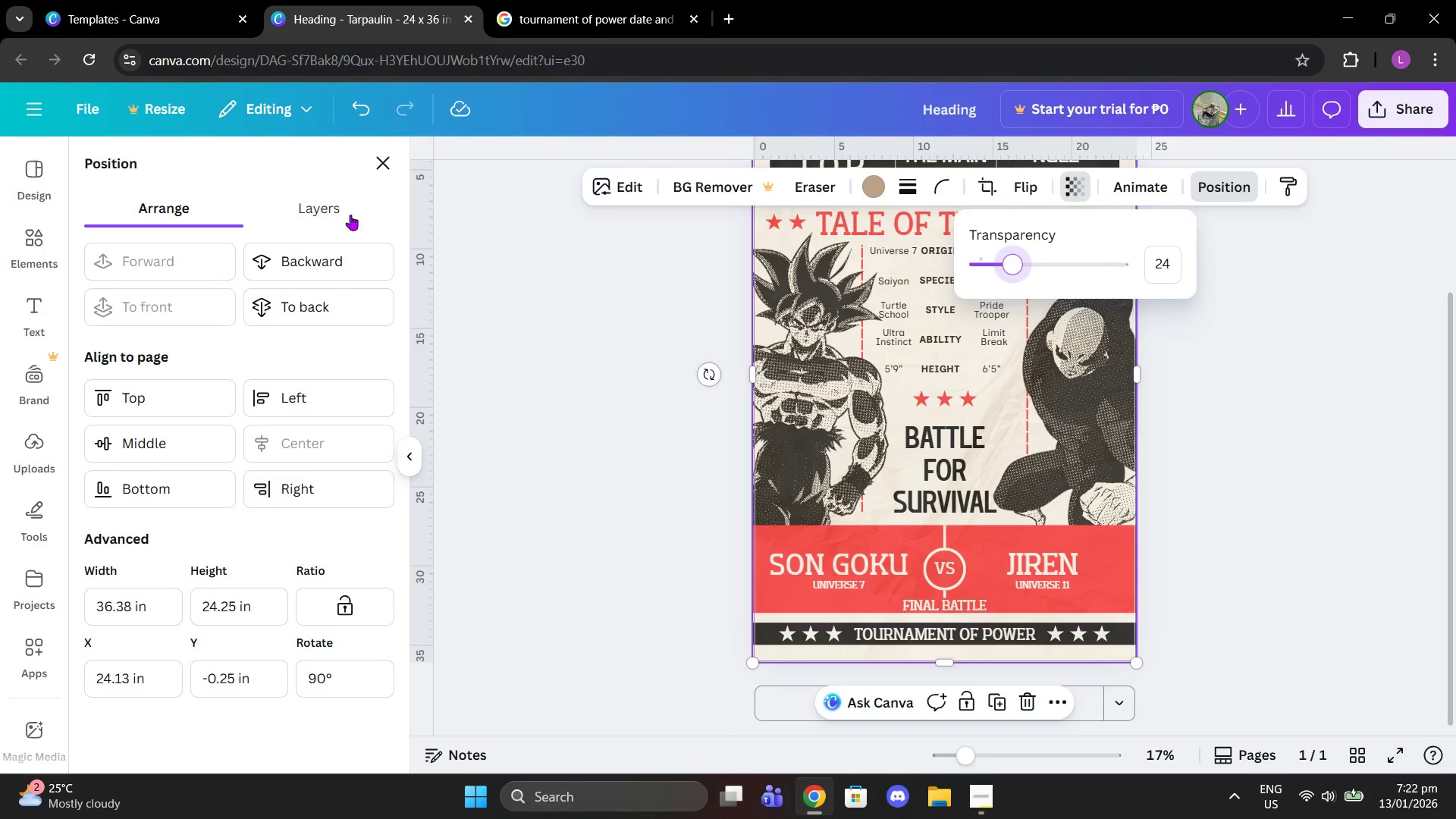 
left_click([325, 209])
 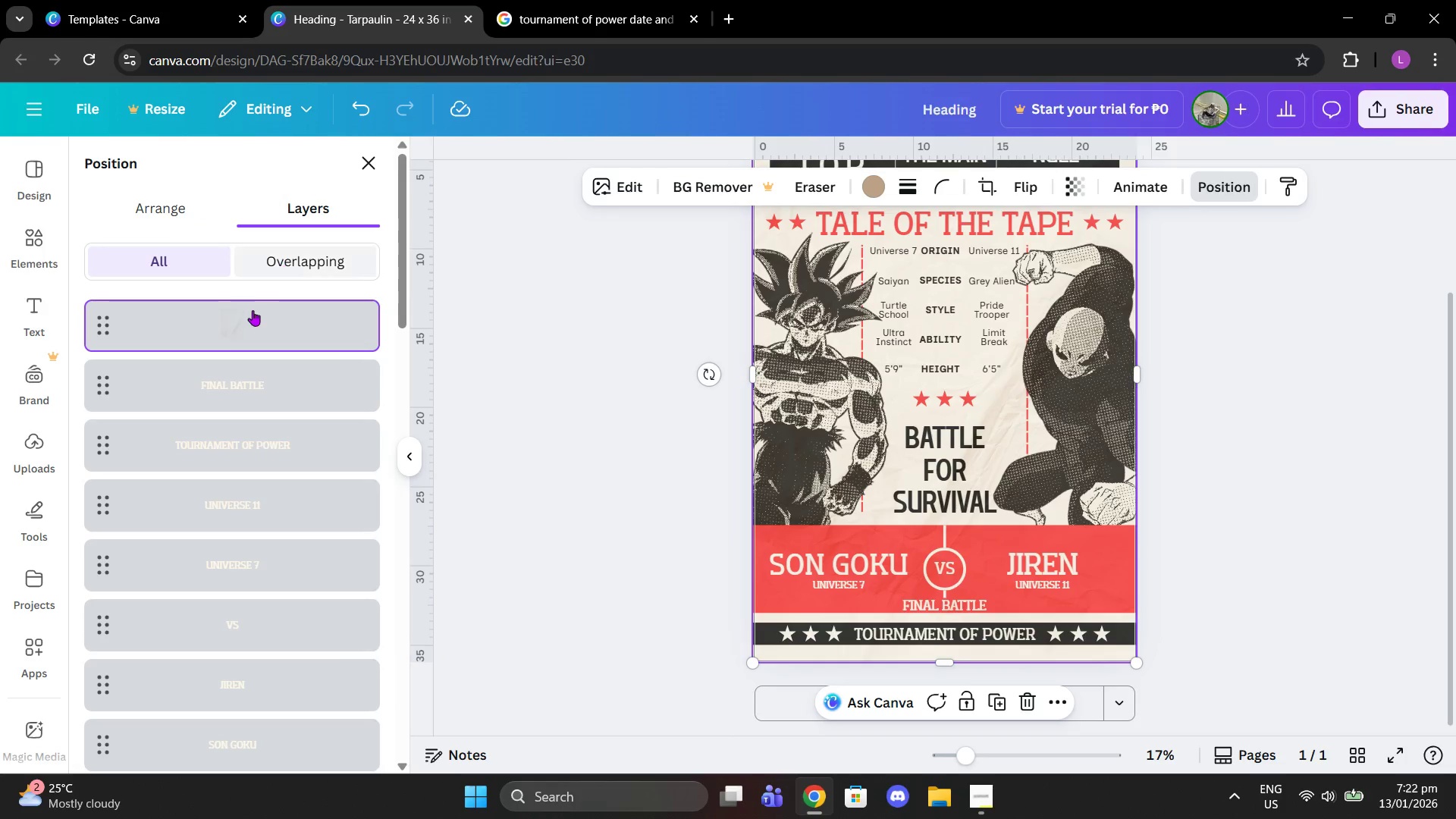 
left_click_drag(start_coordinate=[253, 318], to_coordinate=[256, 689])
 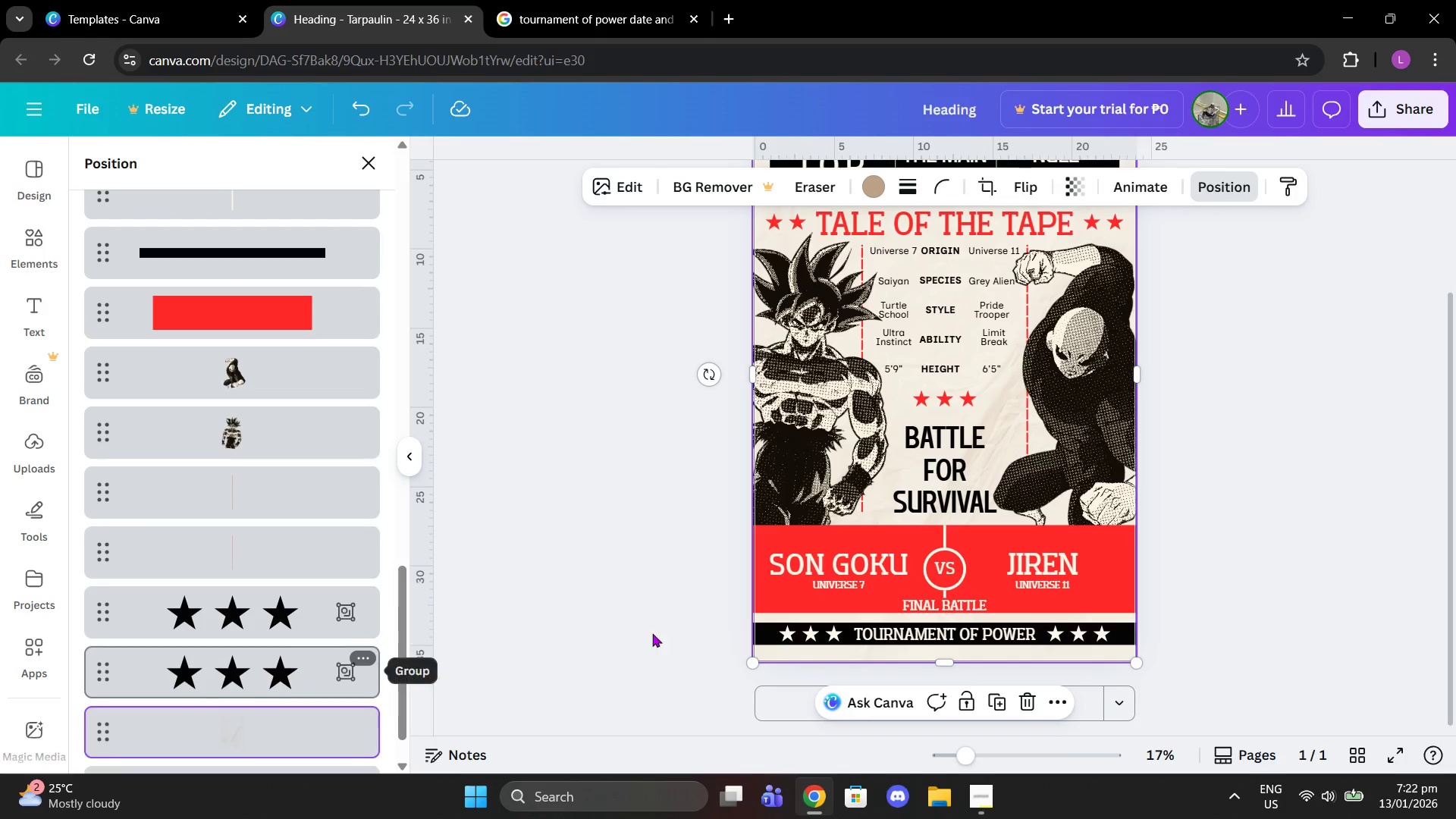 
scroll: coordinate [277, 526], scroll_direction: down, amount: 20.0
 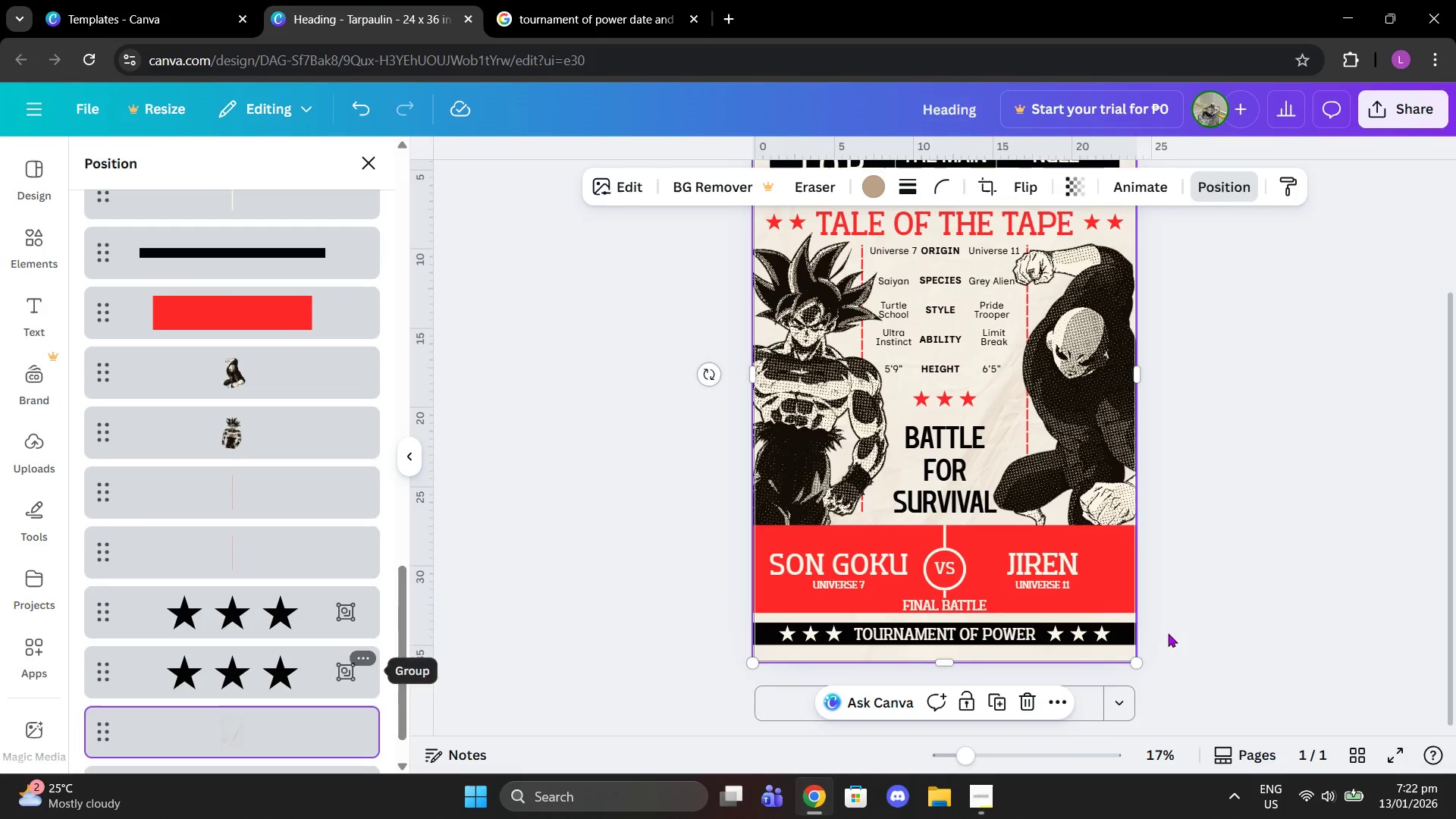 
double_click([1320, 578])
 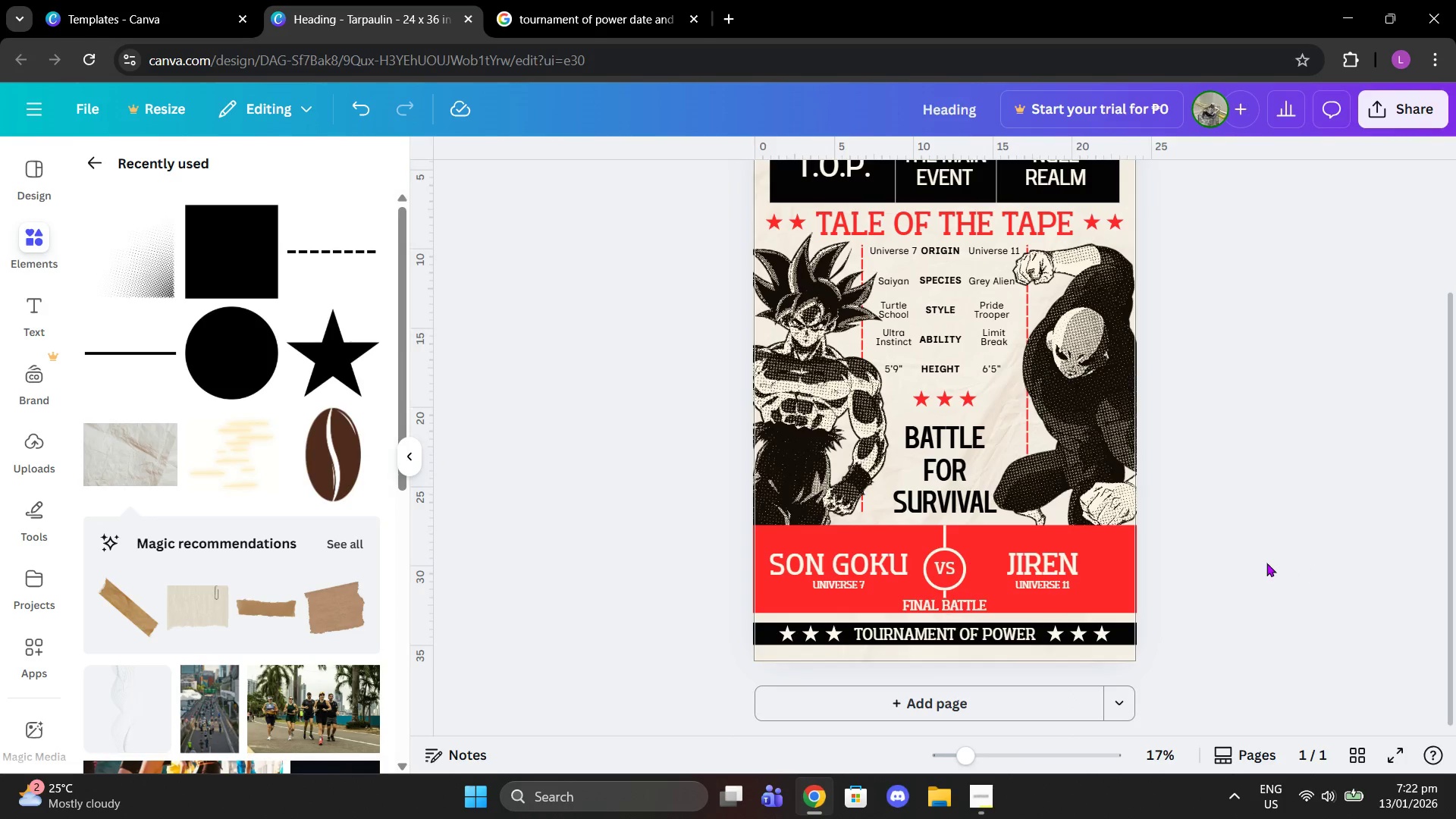 
scroll: coordinate [1263, 563], scroll_direction: up, amount: 1.0
 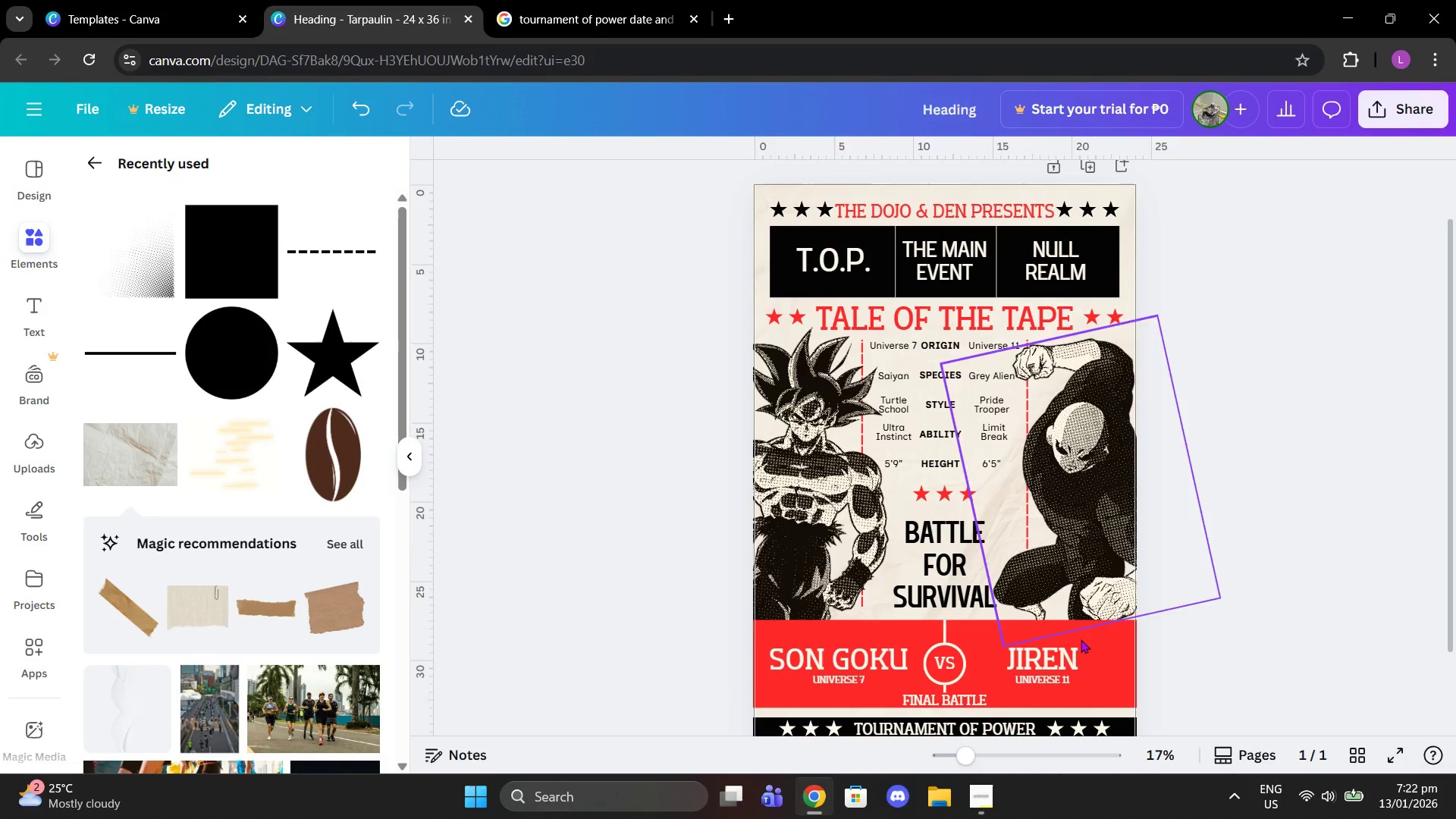 
left_click([977, 808])